 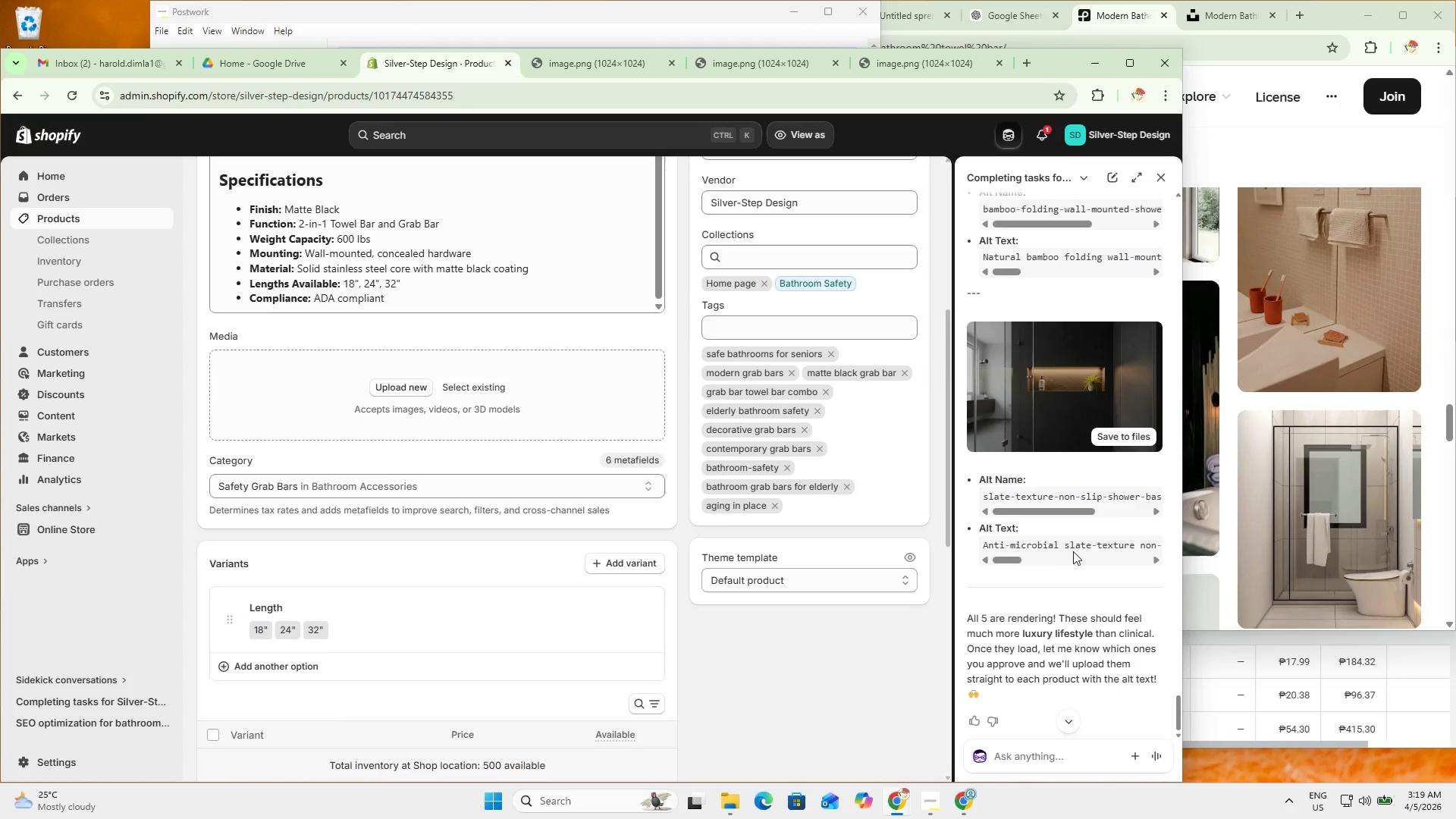 
left_click_drag(start_coordinate=[1059, 497], to_coordinate=[1098, 500])
 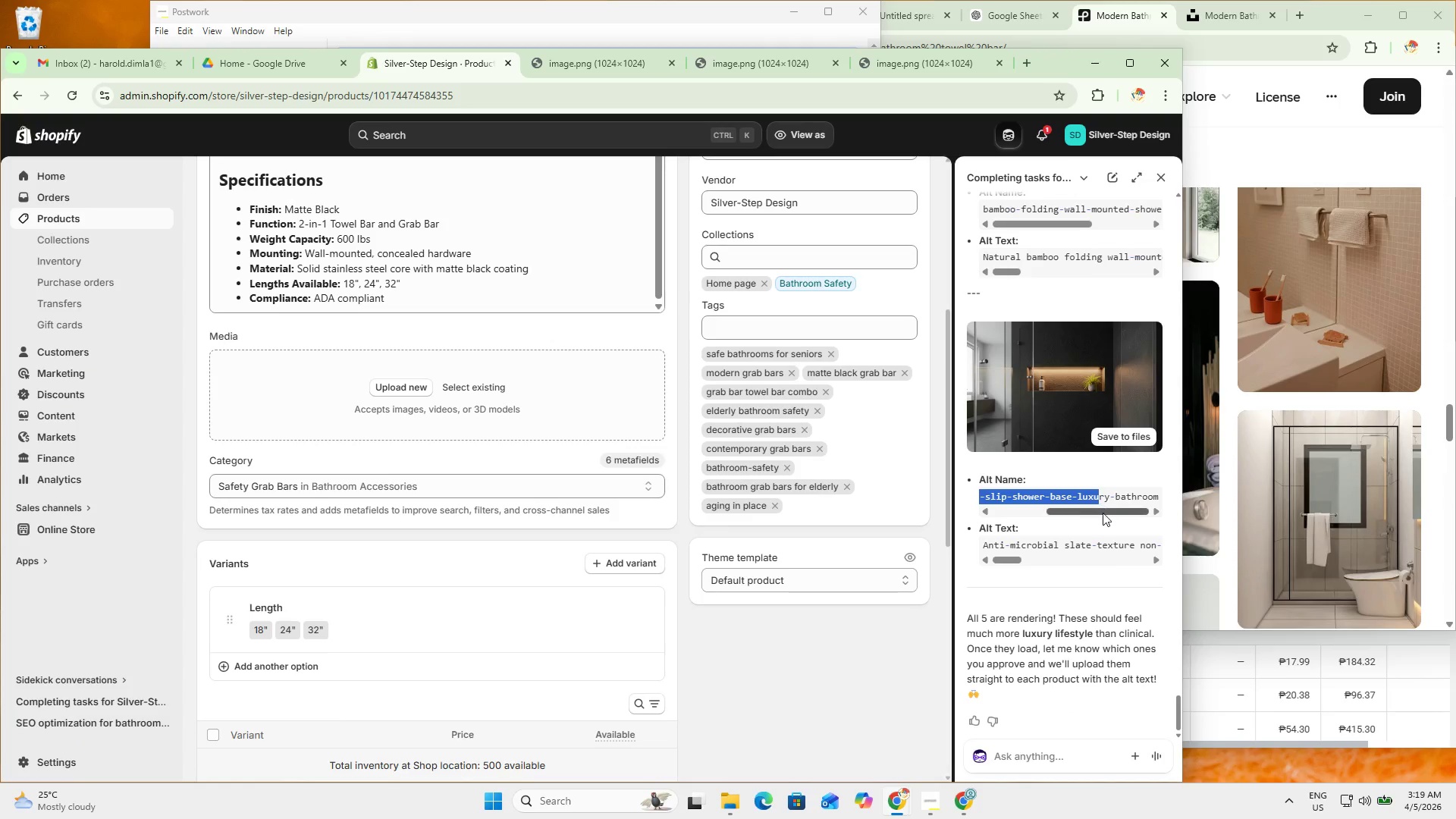 
left_click_drag(start_coordinate=[1103, 514], to_coordinate=[1036, 515])
 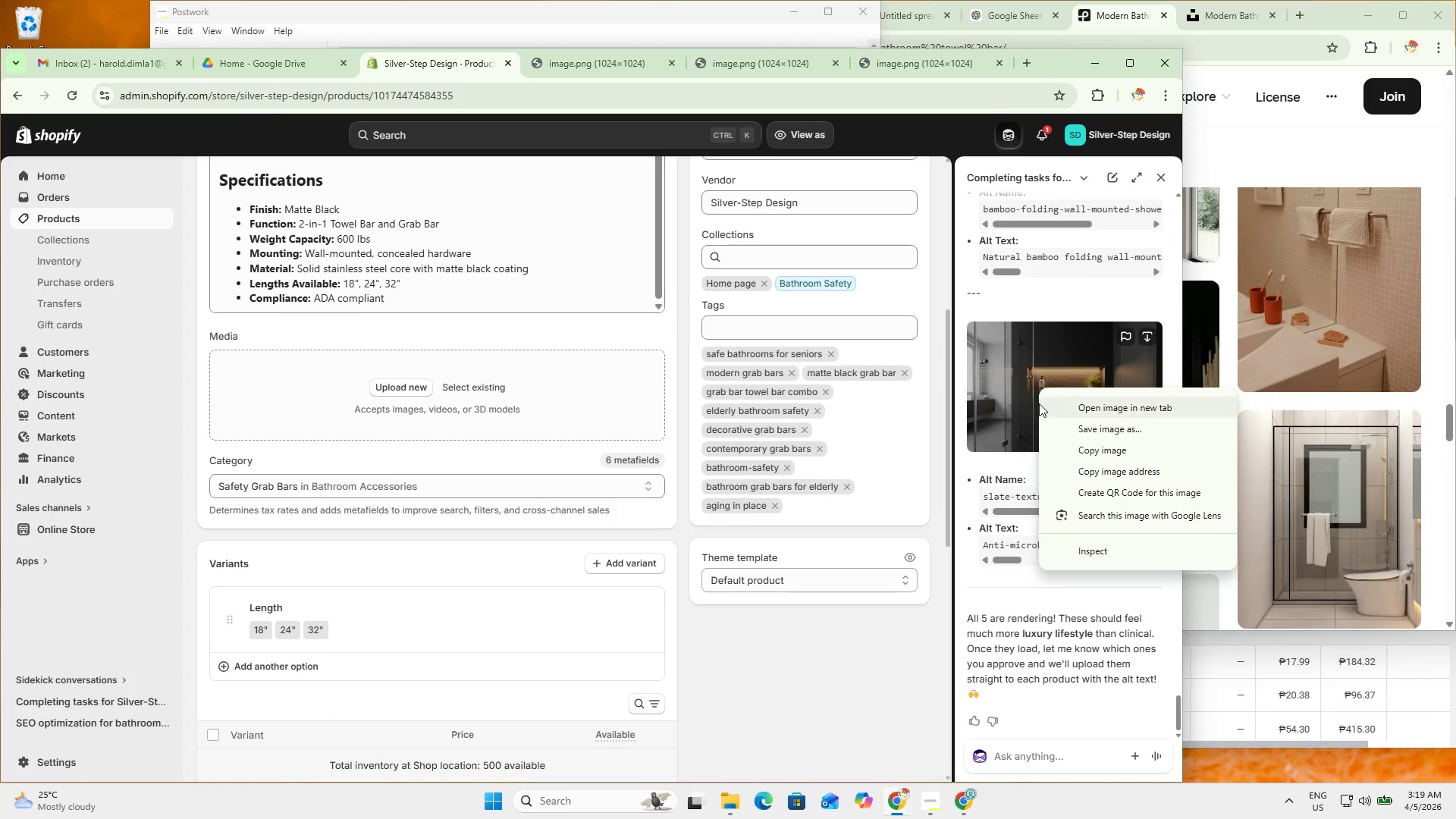 
left_click([1028, 406])
 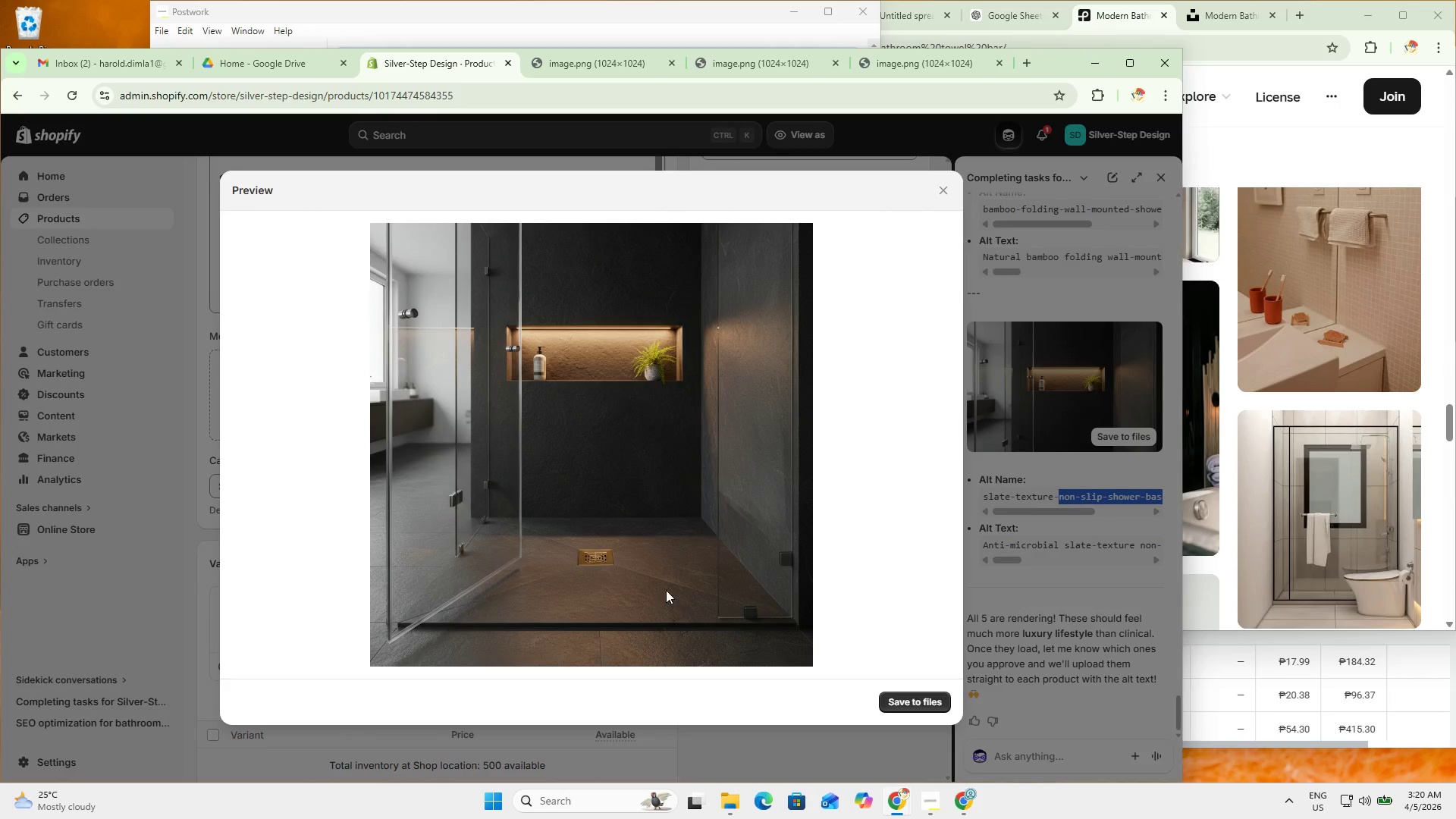 
left_click([664, 588])
 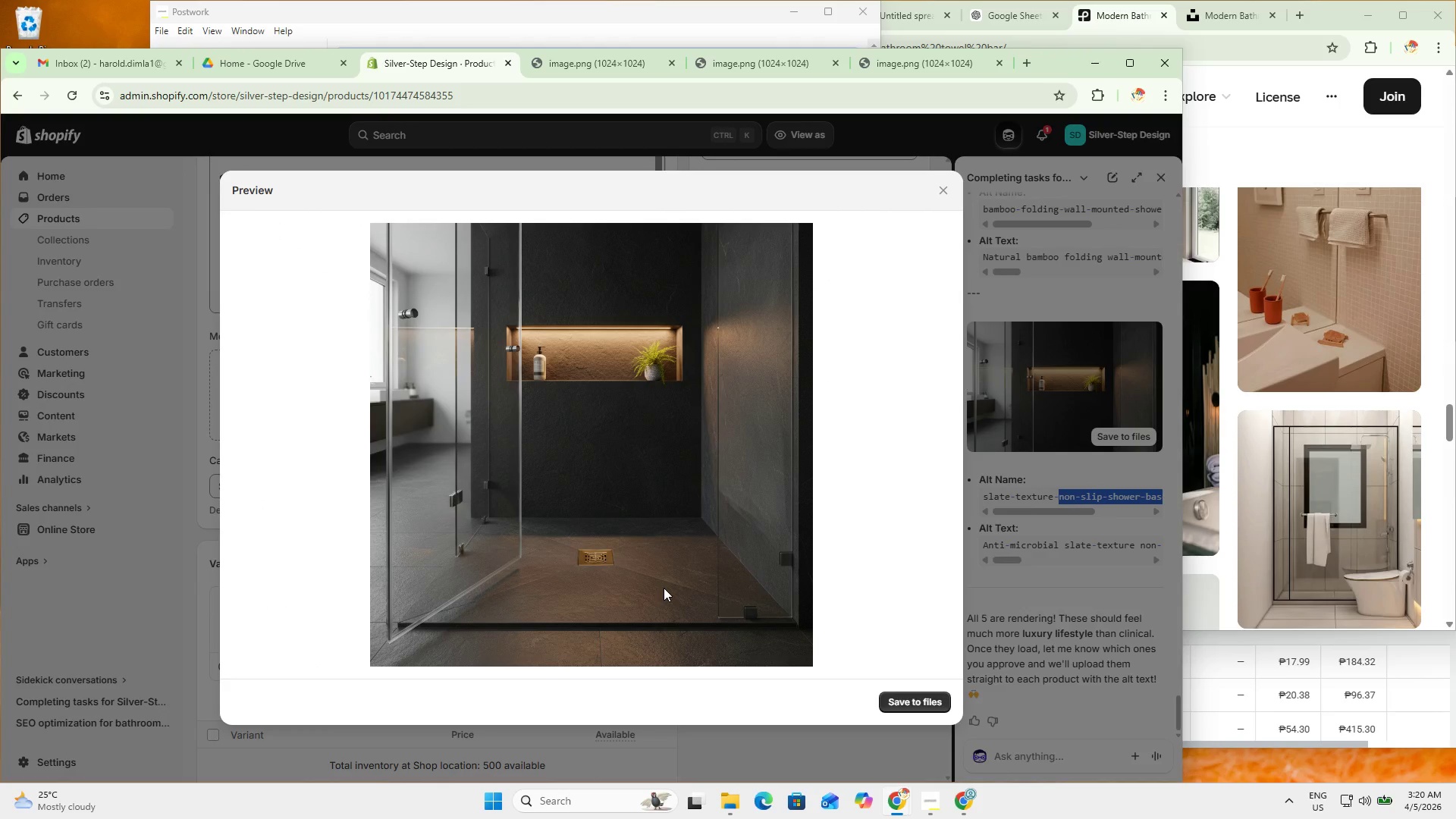 
left_click([1033, 547])
 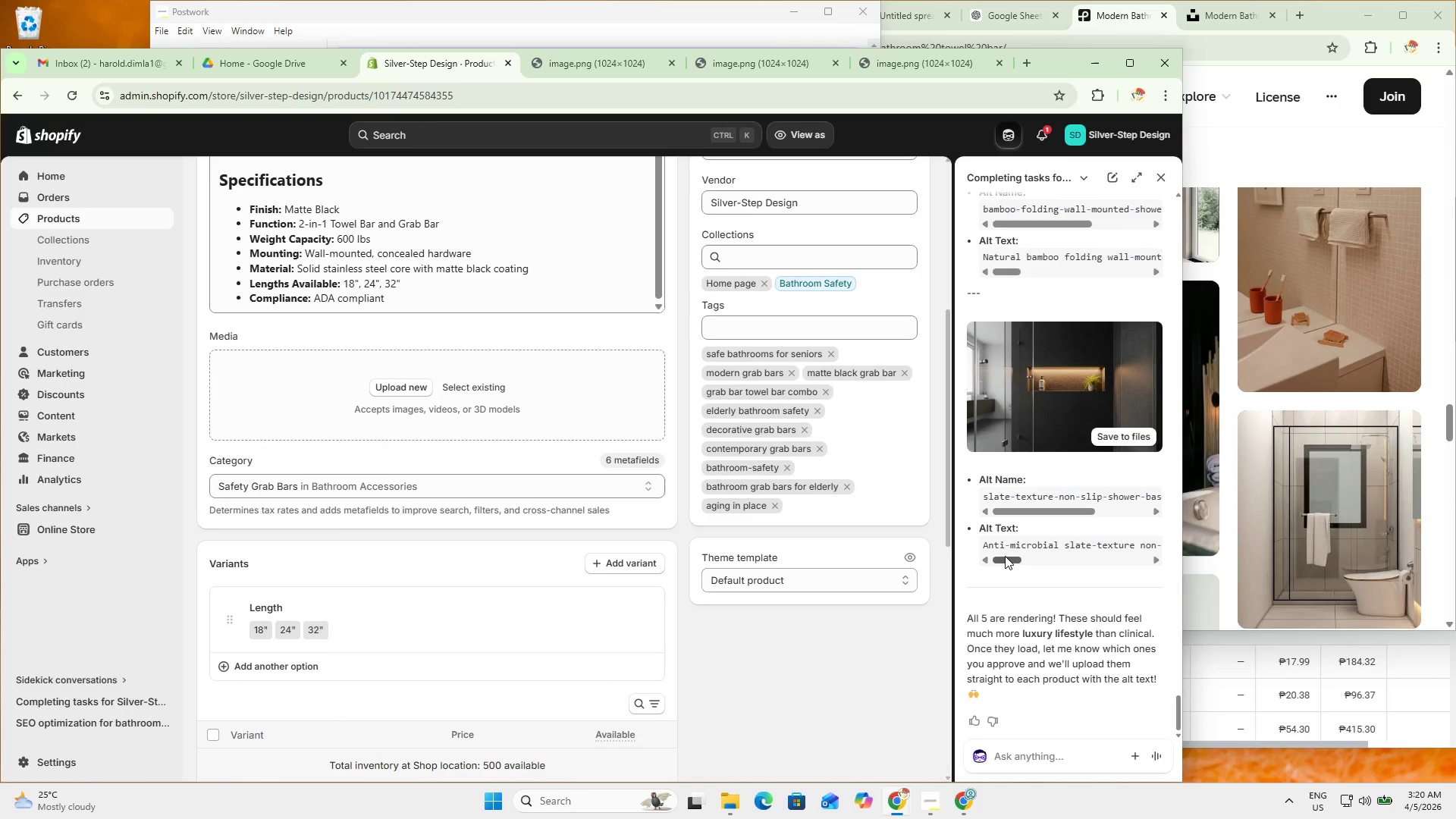 
left_click_drag(start_coordinate=[1005, 557], to_coordinate=[981, 547])
 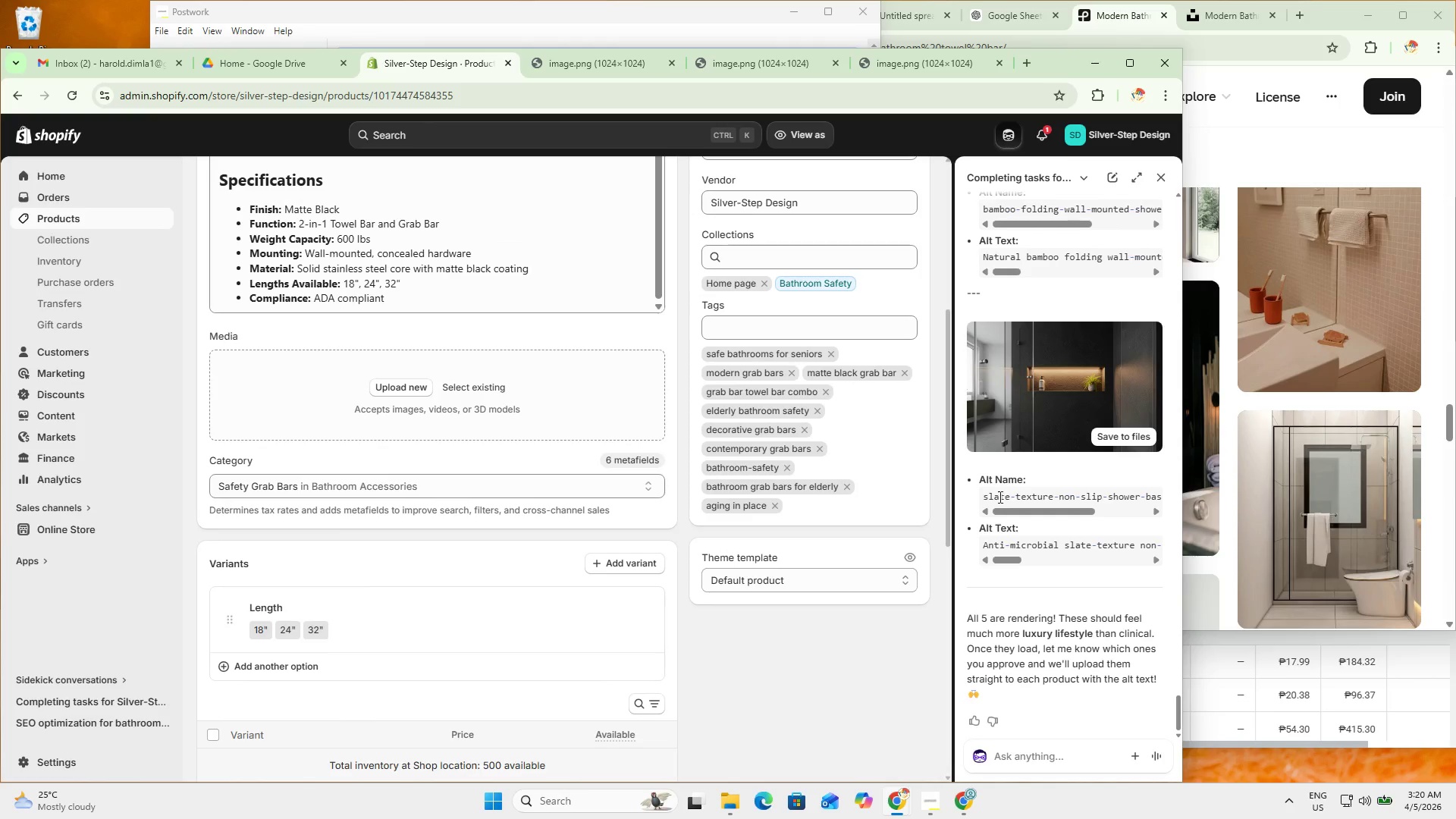 
left_click_drag(start_coordinate=[984, 499], to_coordinate=[1164, 499])
 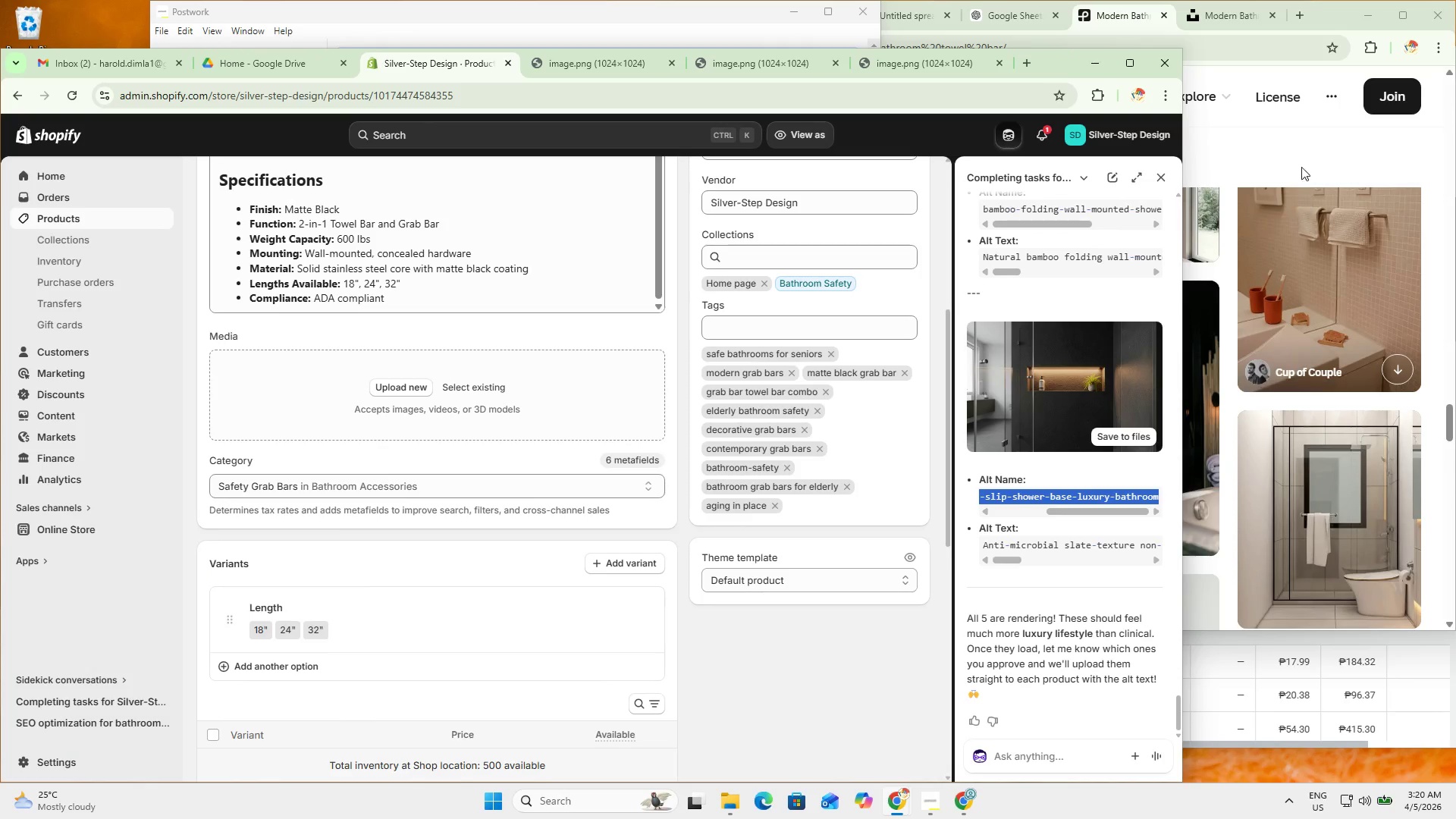 
key(Control+C)
 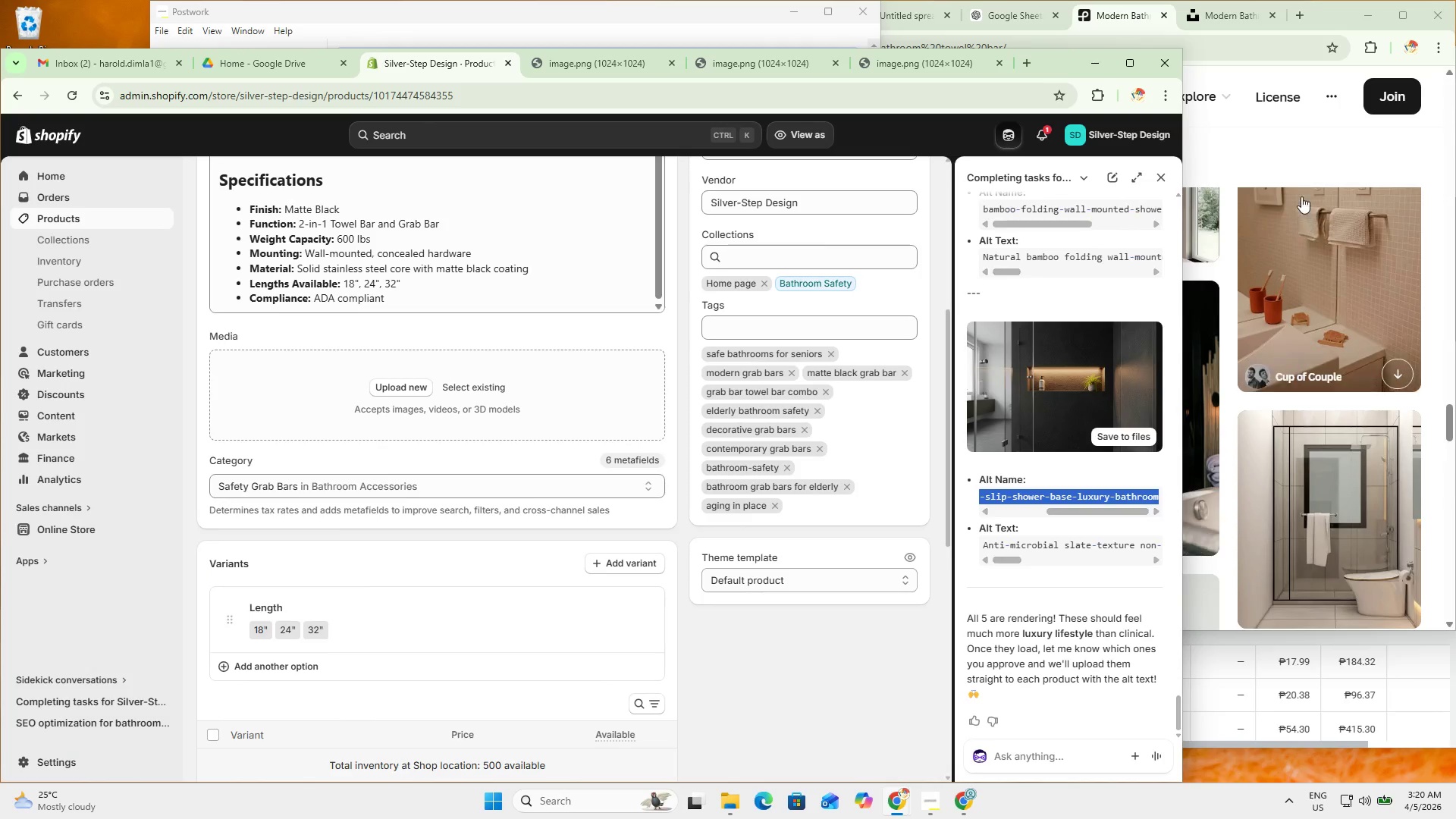 
key(Control+C)
 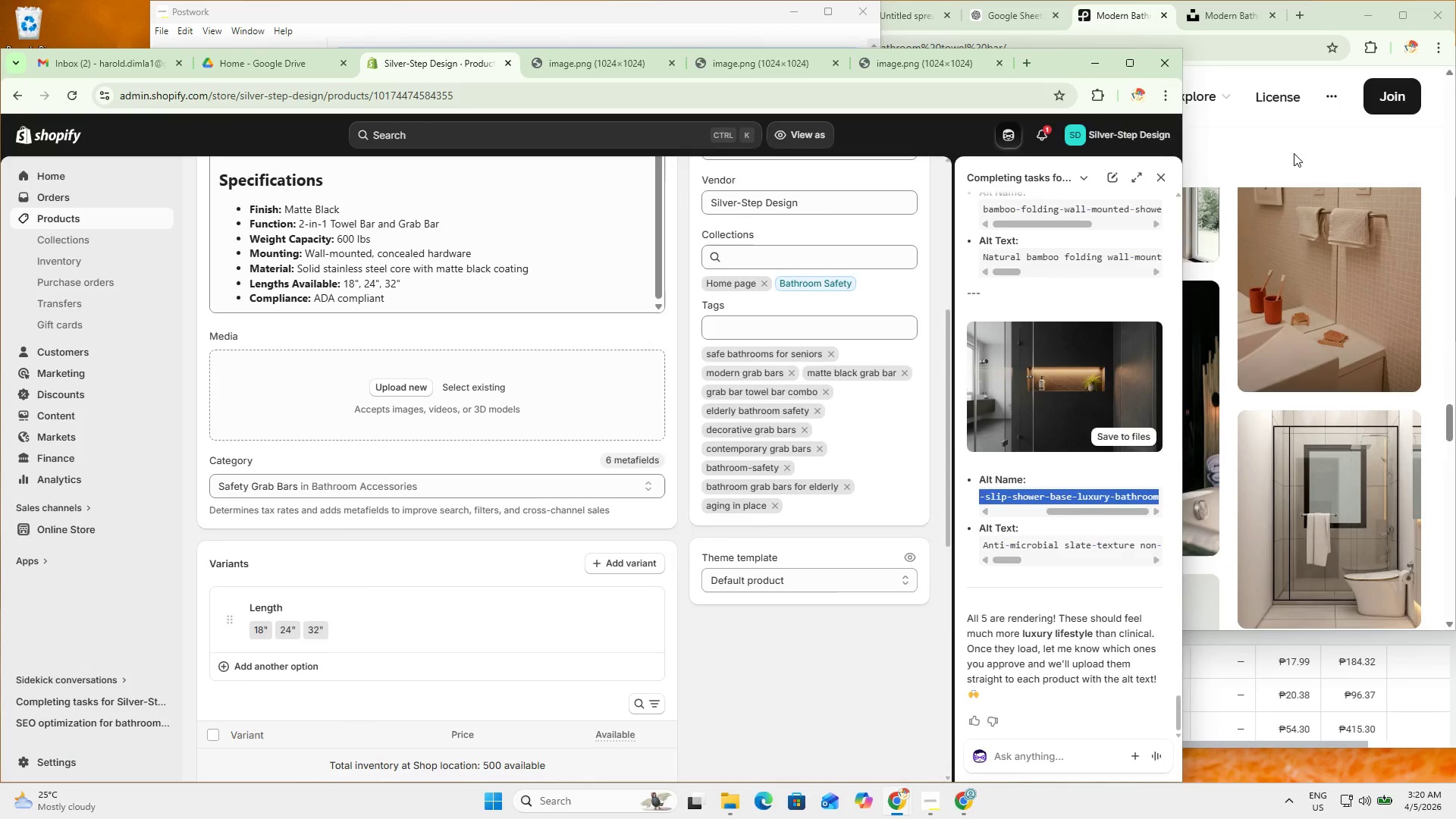 
left_click([1294, 152])
 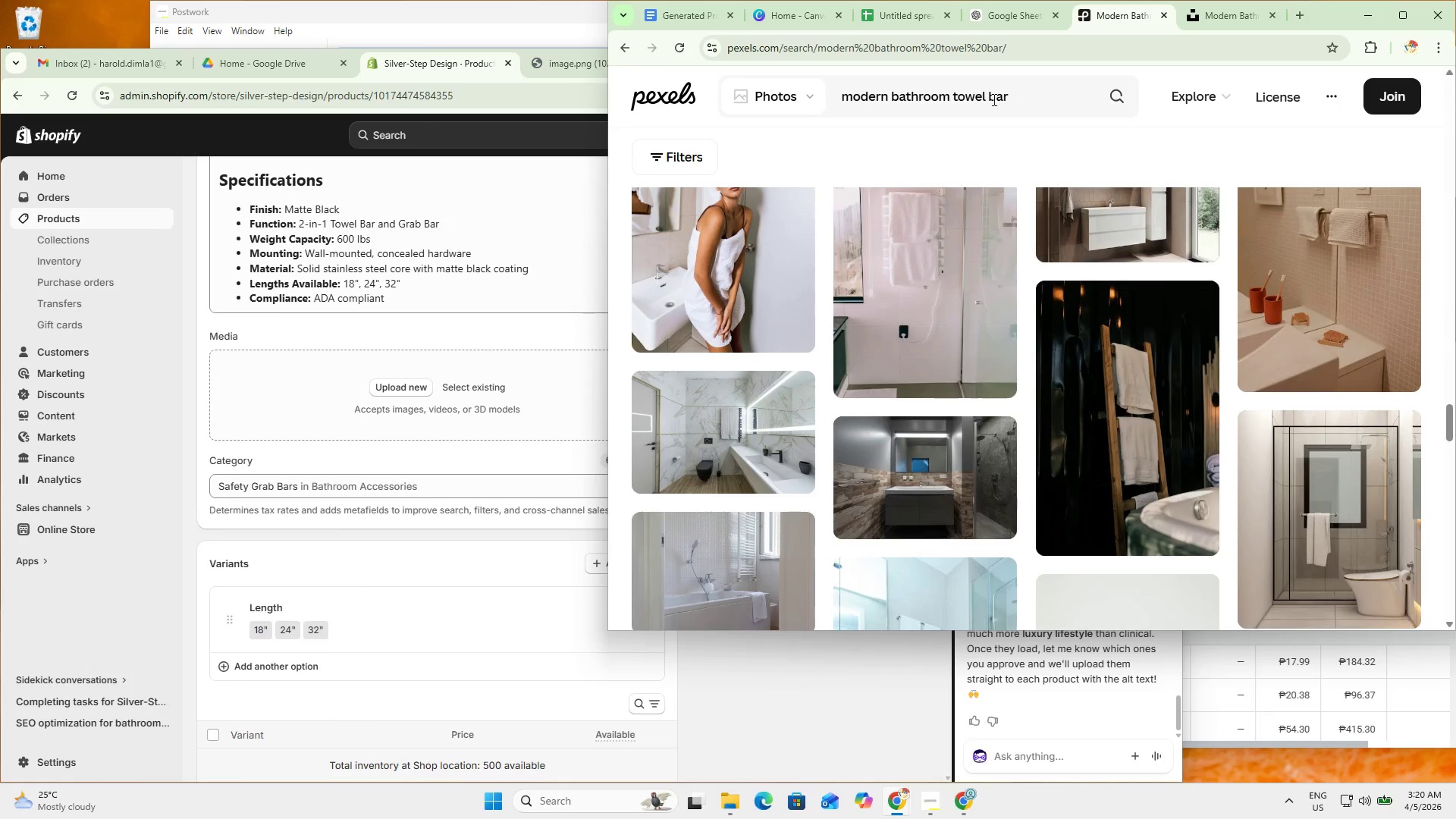 
left_click_drag(start_coordinate=[1034, 94], to_coordinate=[1031, 98])
 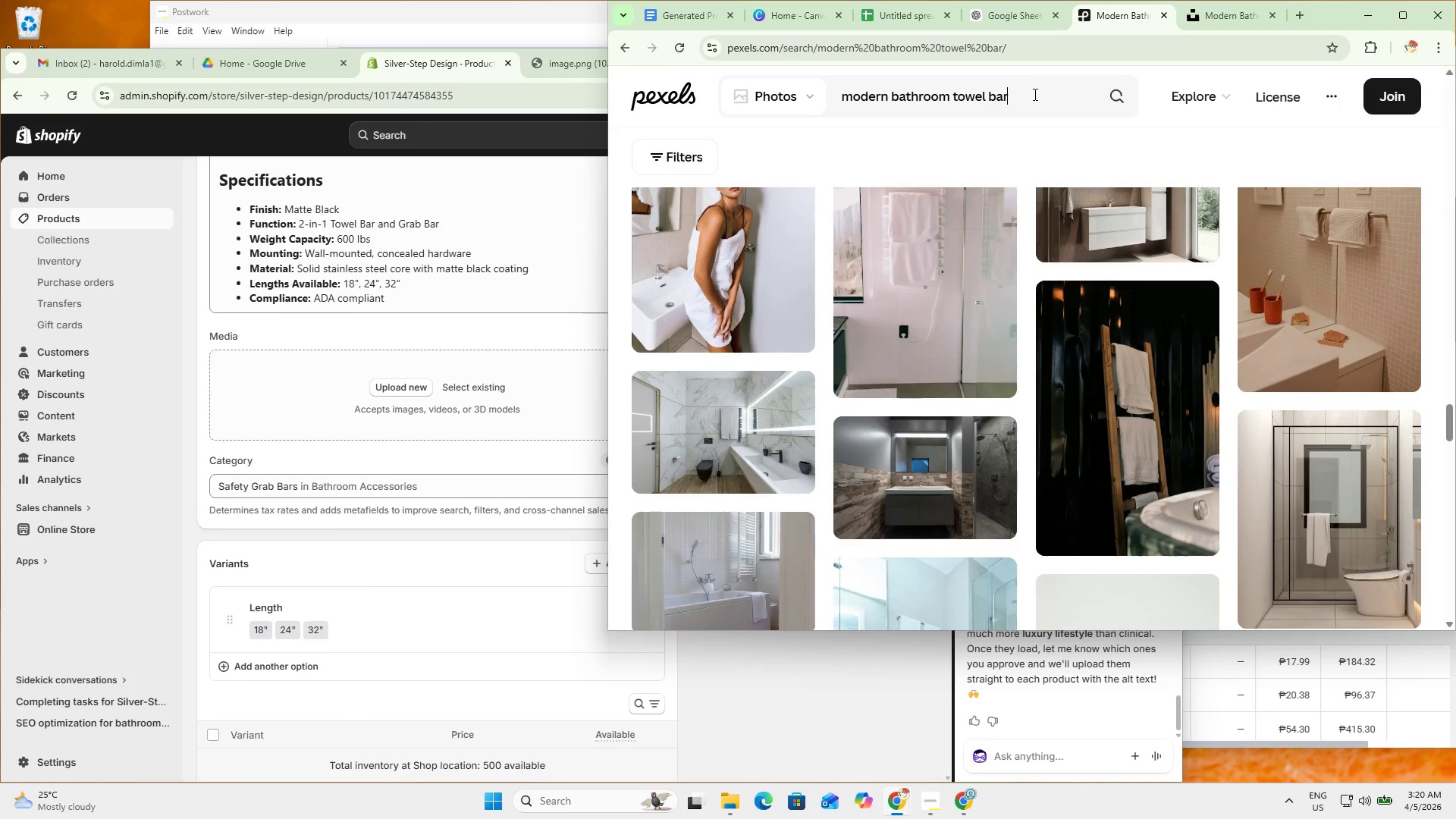 
key(Control+A)
 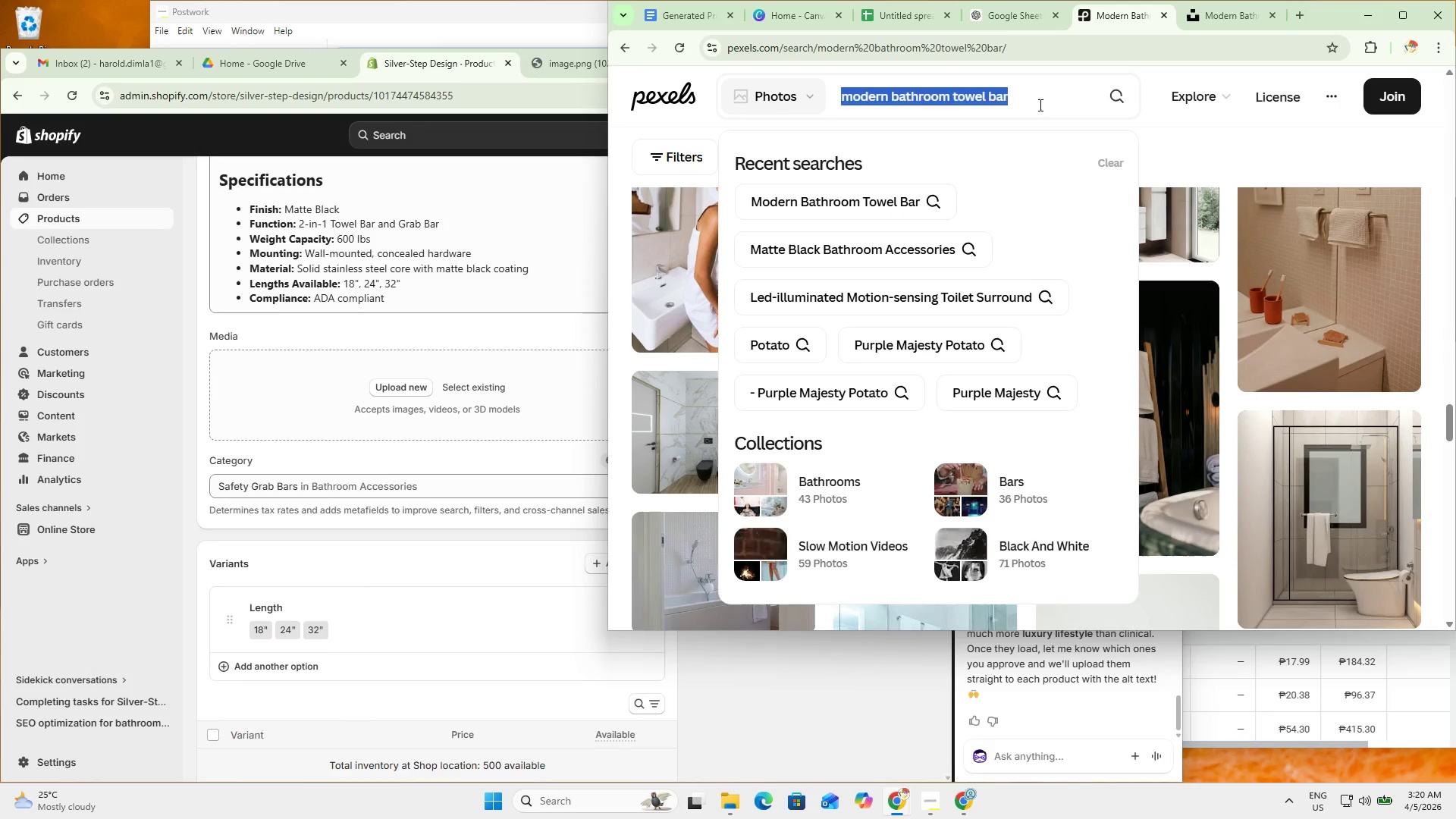 
key(Control+V)
 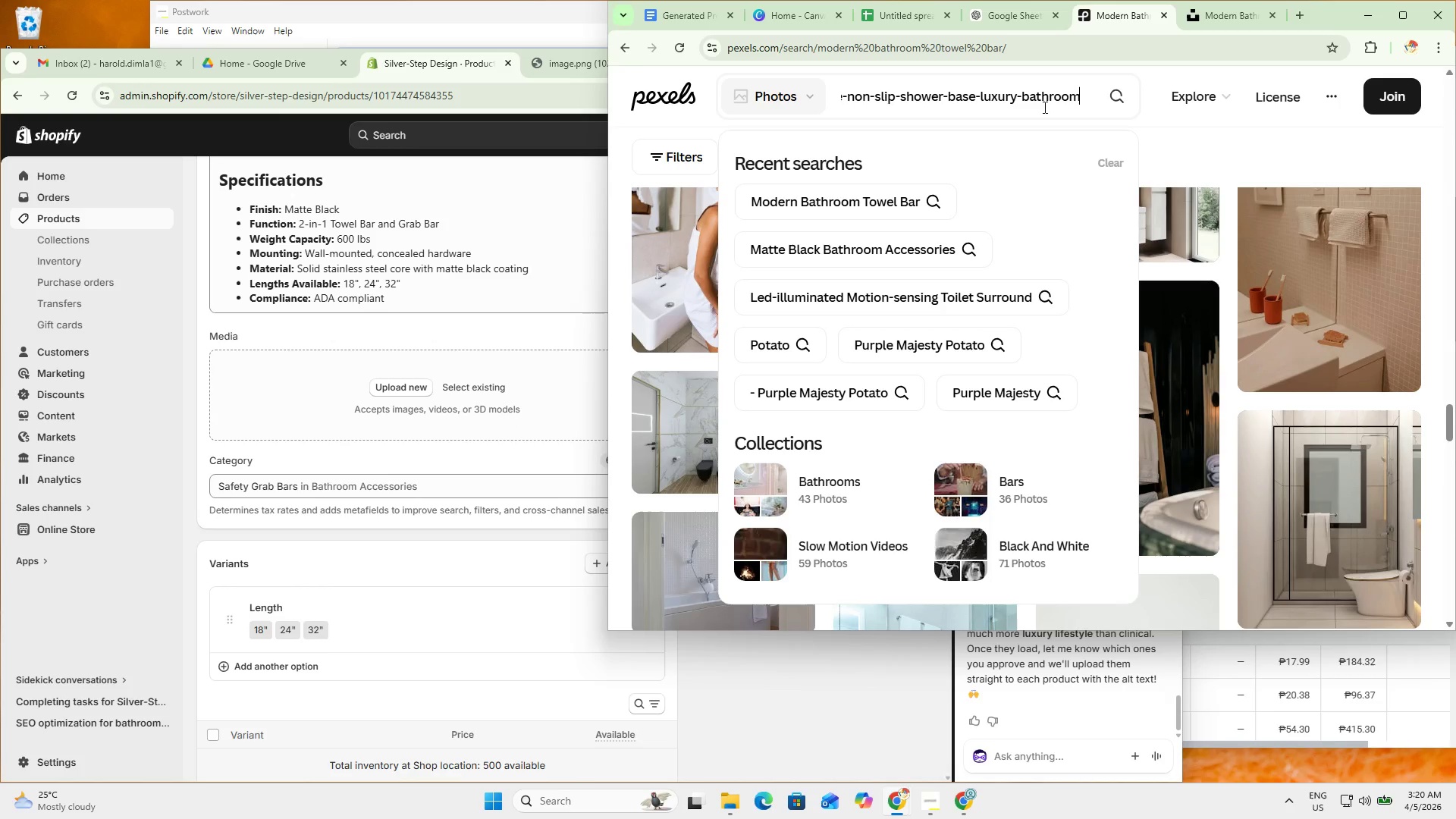 
key(NumpadEnter)
 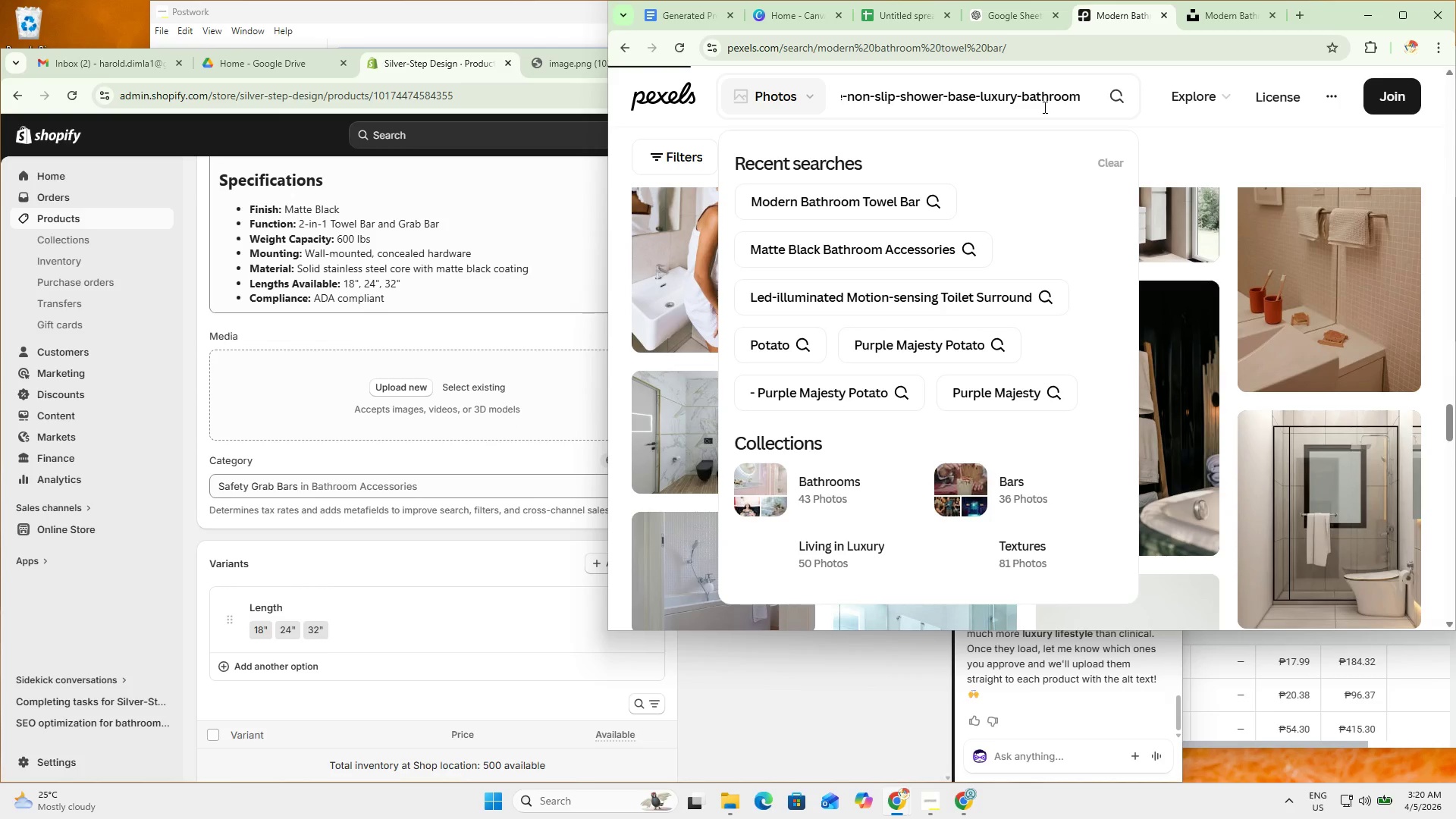 
mouse_move([1011, 388])
 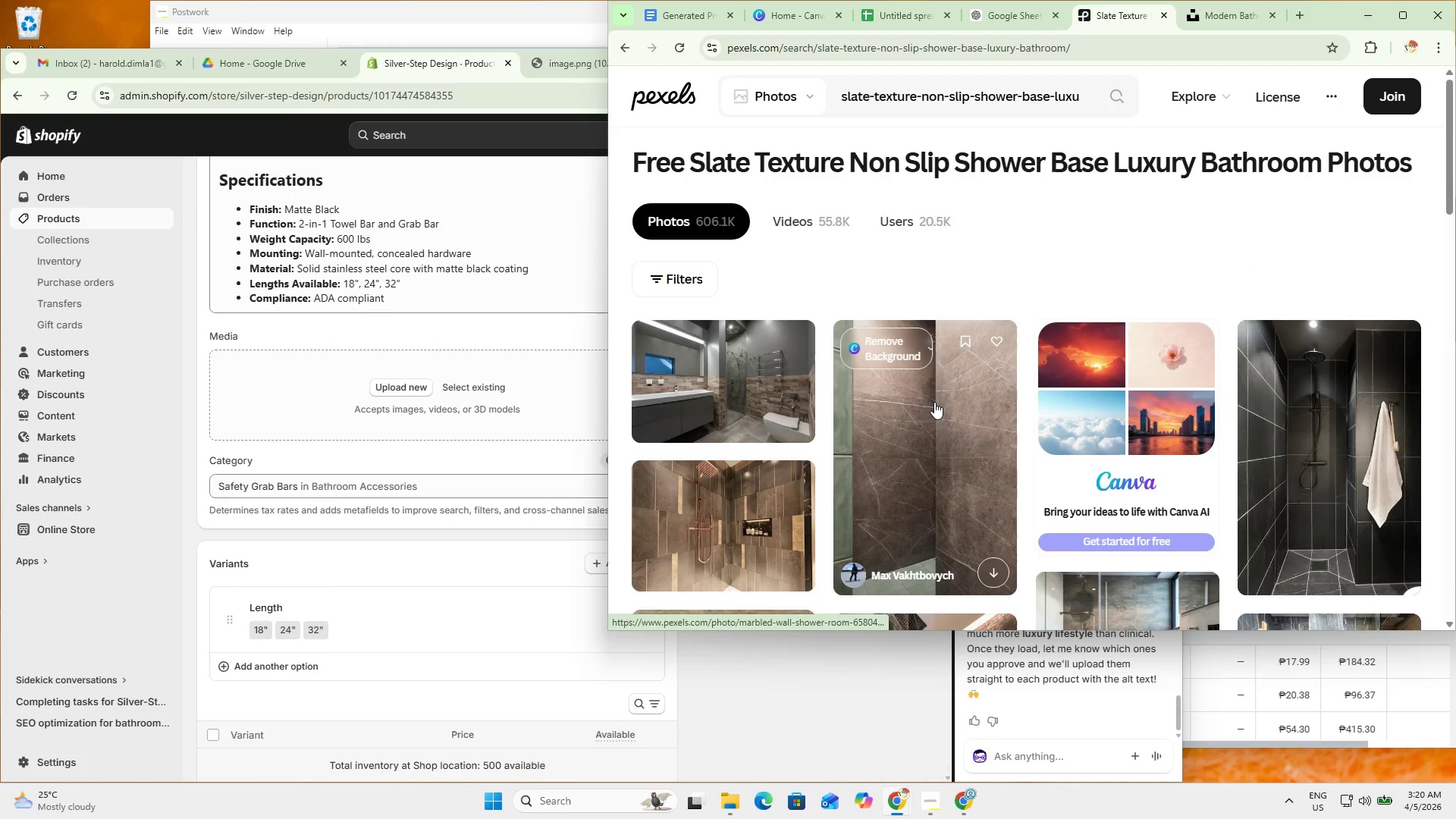 
scroll: coordinate [1031, 466], scroll_direction: down, amount: 12.0
 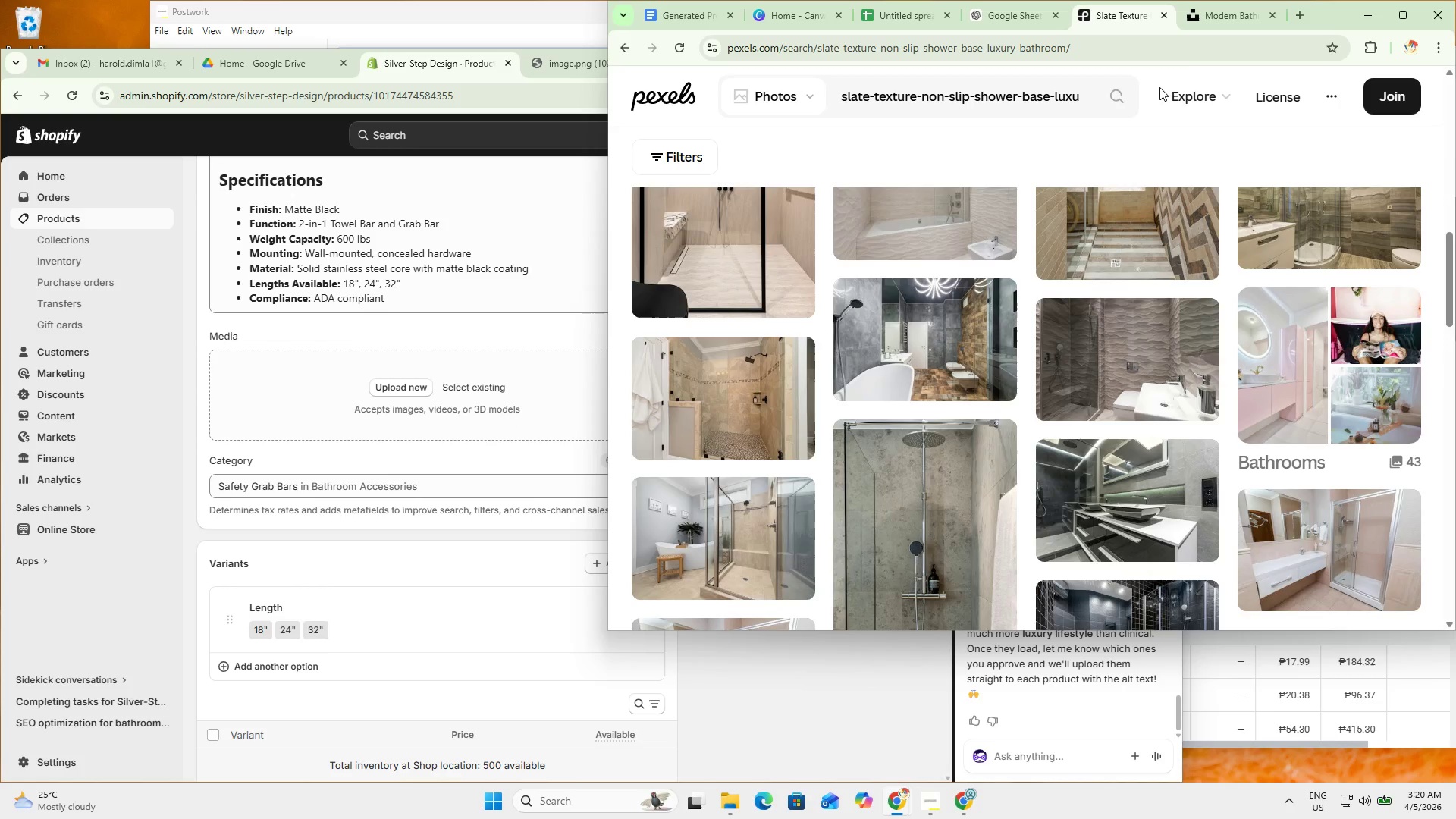 
left_click([1223, 18])
 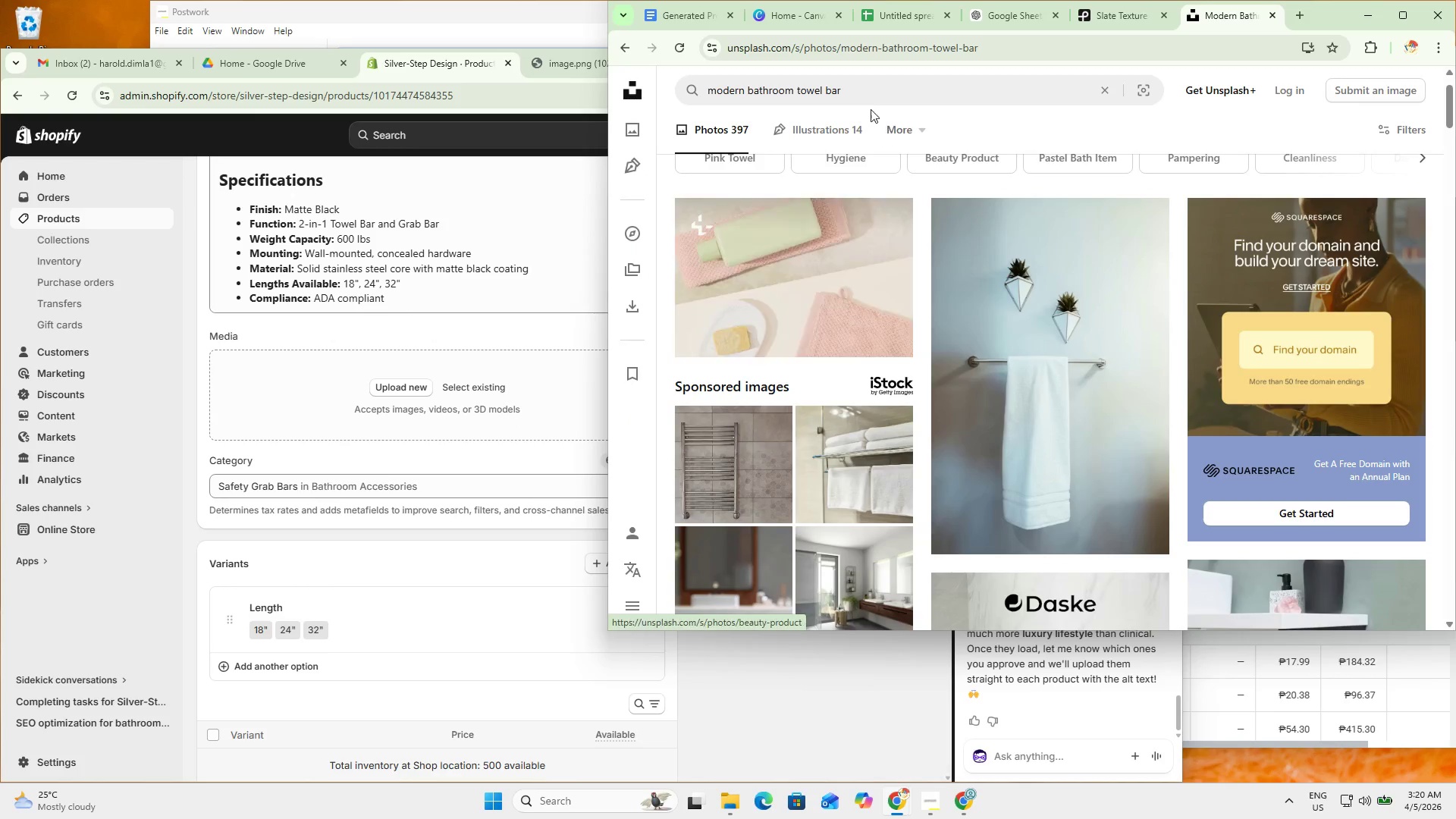 
key(Control+A)
 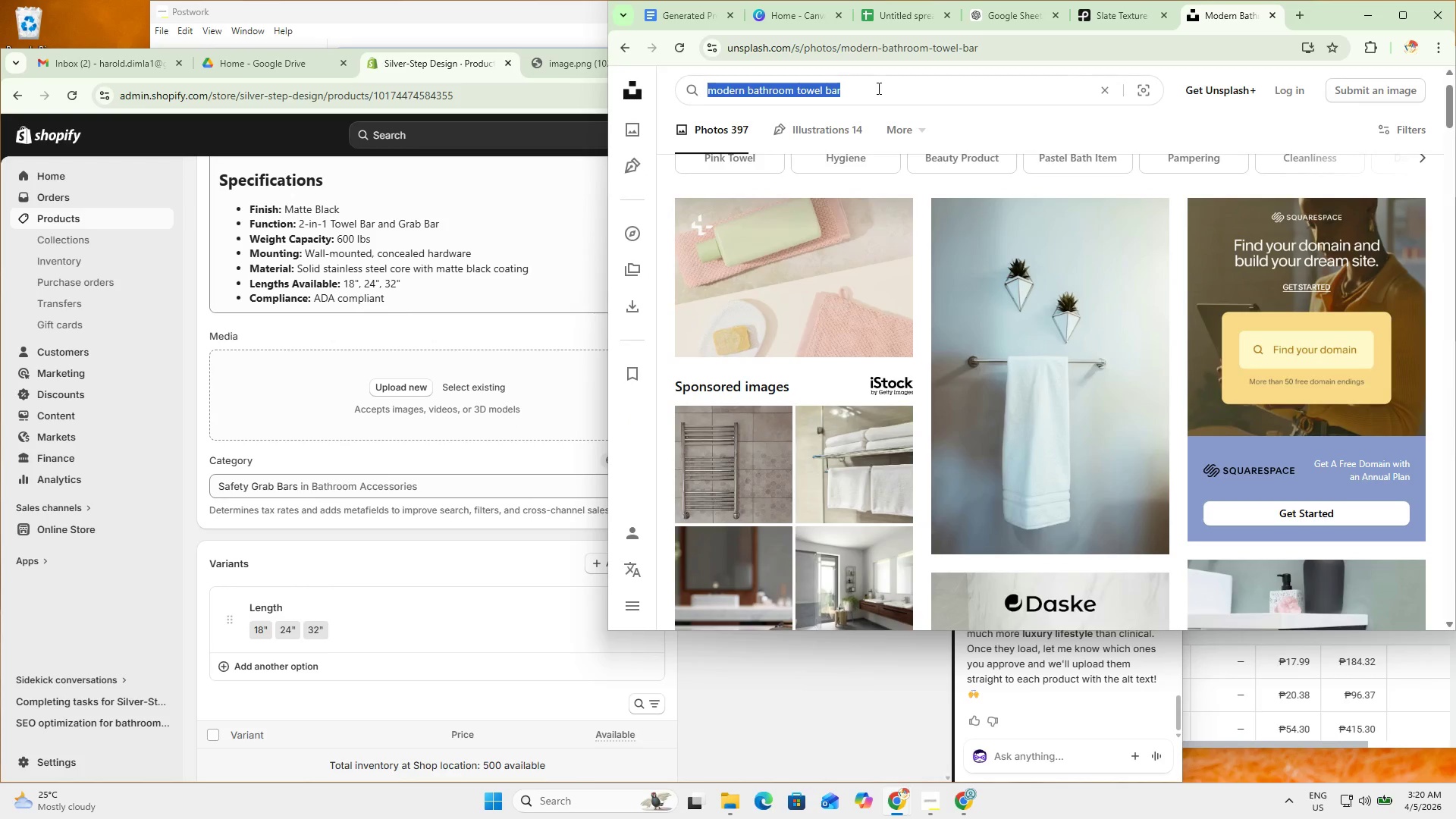 
key(Control+V)
 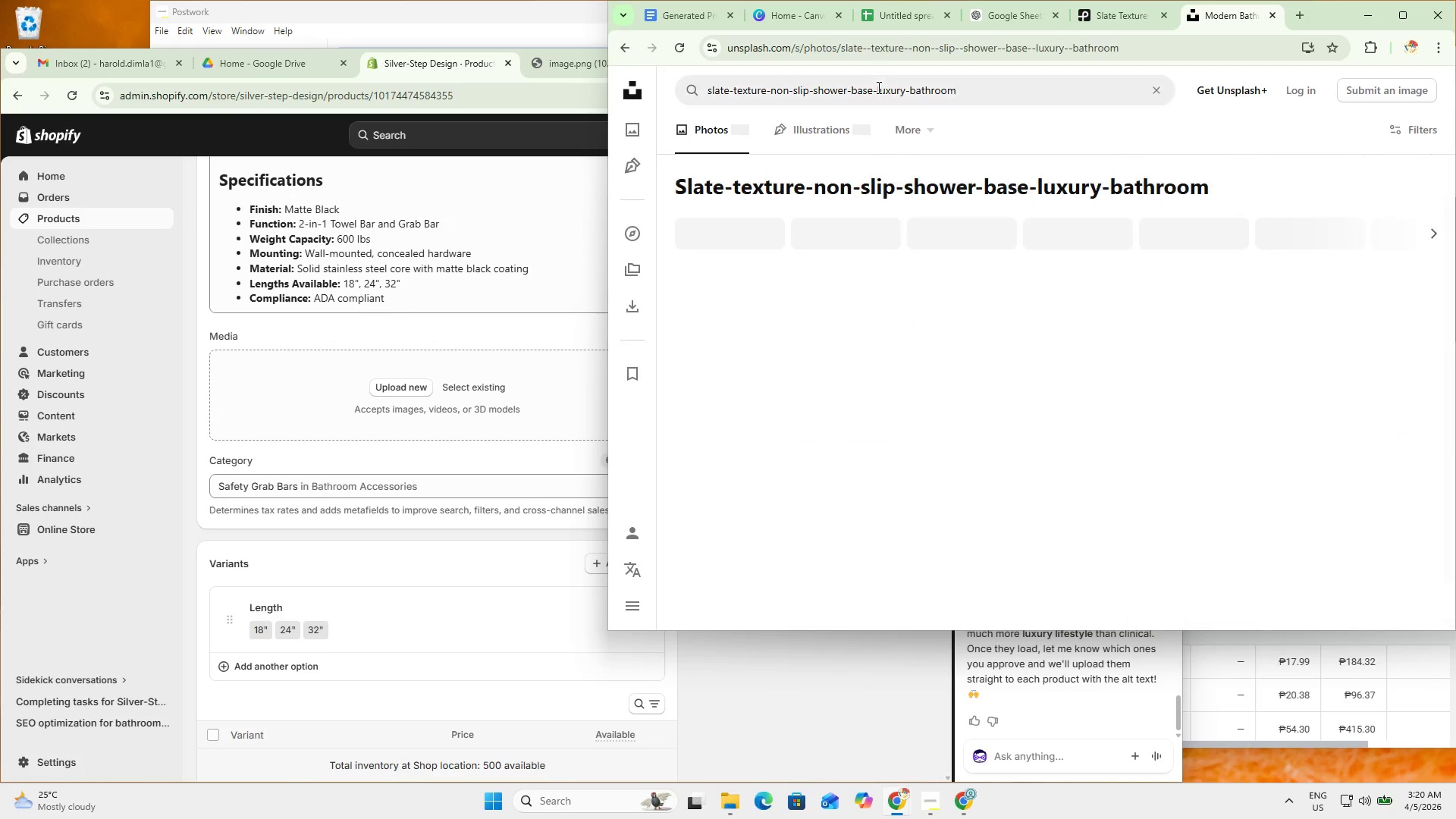 
key(NumpadEnter)
 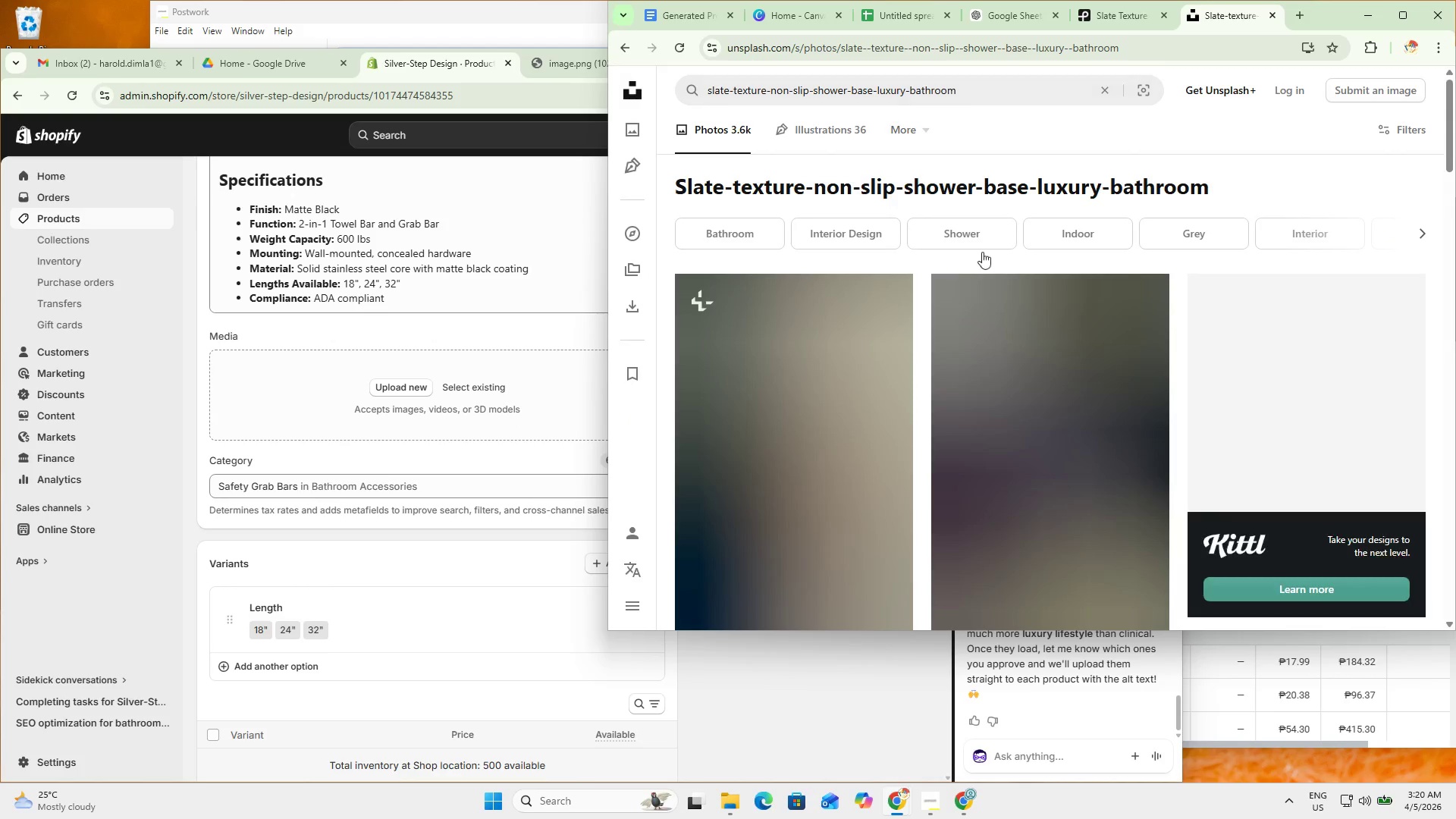 
scroll: coordinate [1032, 539], scroll_direction: down, amount: 10.0
 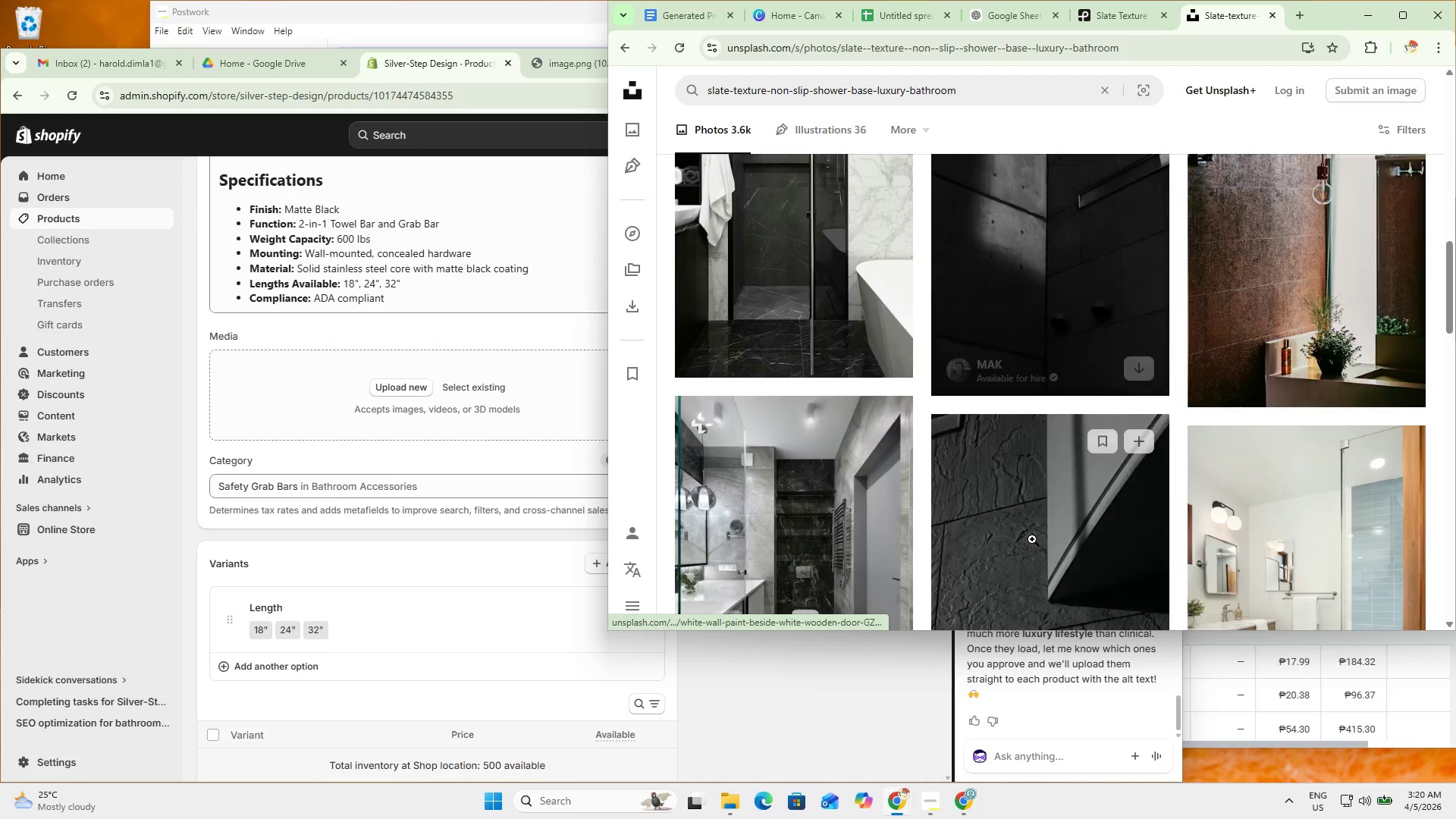 
scroll: coordinate [1032, 539], scroll_direction: down, amount: 3.0
 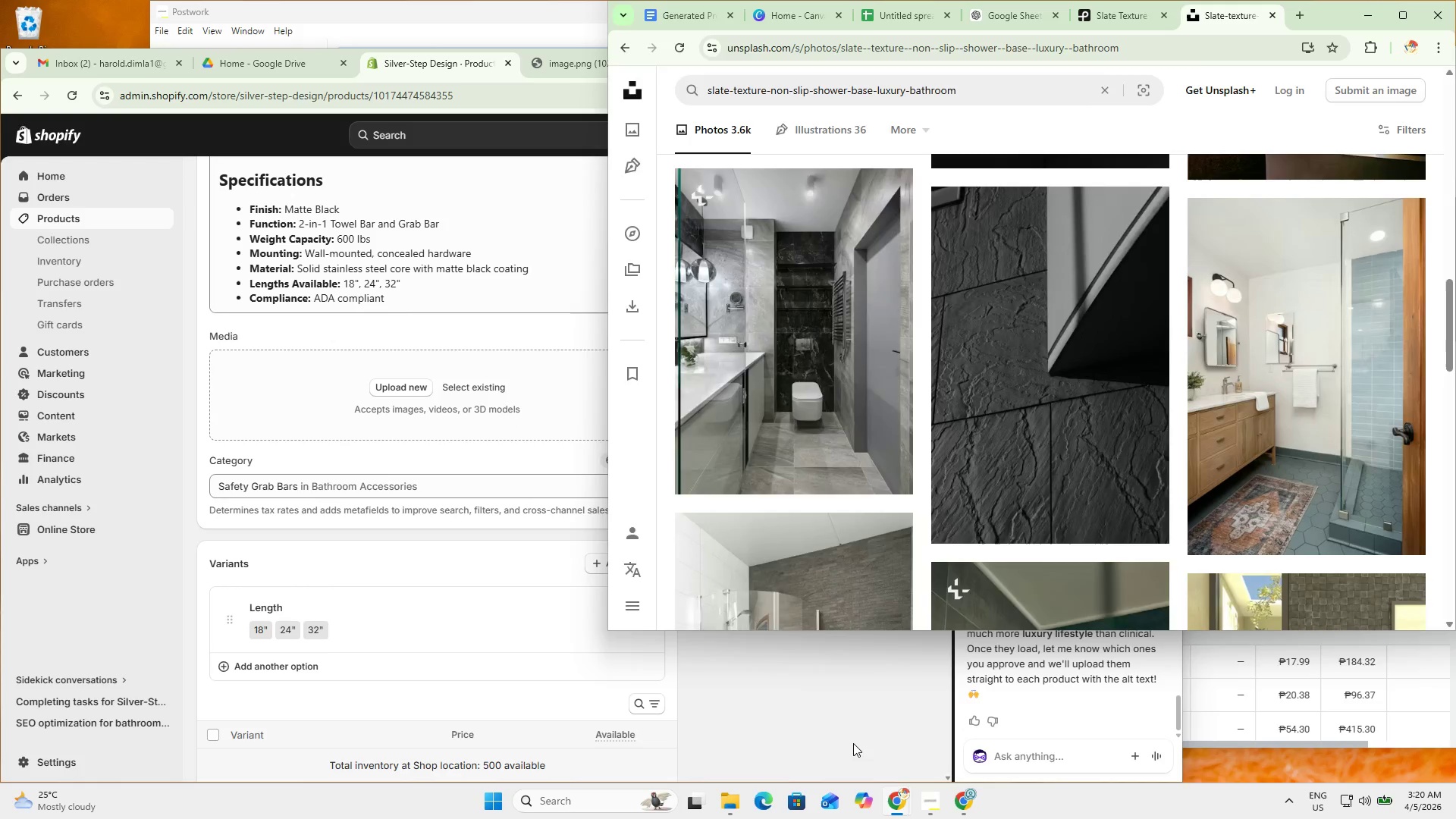 
scroll: coordinate [1043, 530], scroll_direction: up, amount: 16.0